 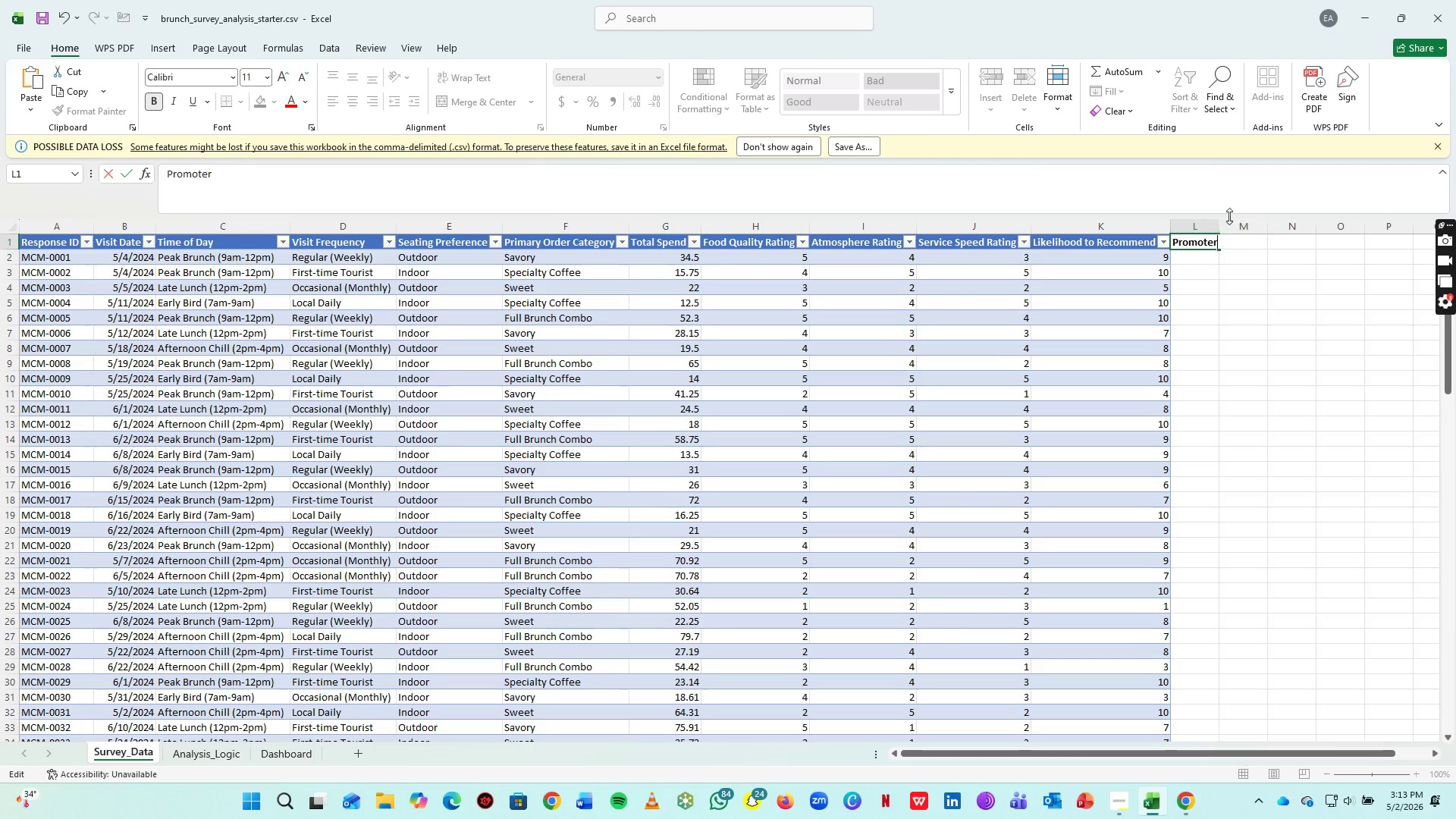 
double_click([1249, 267])
 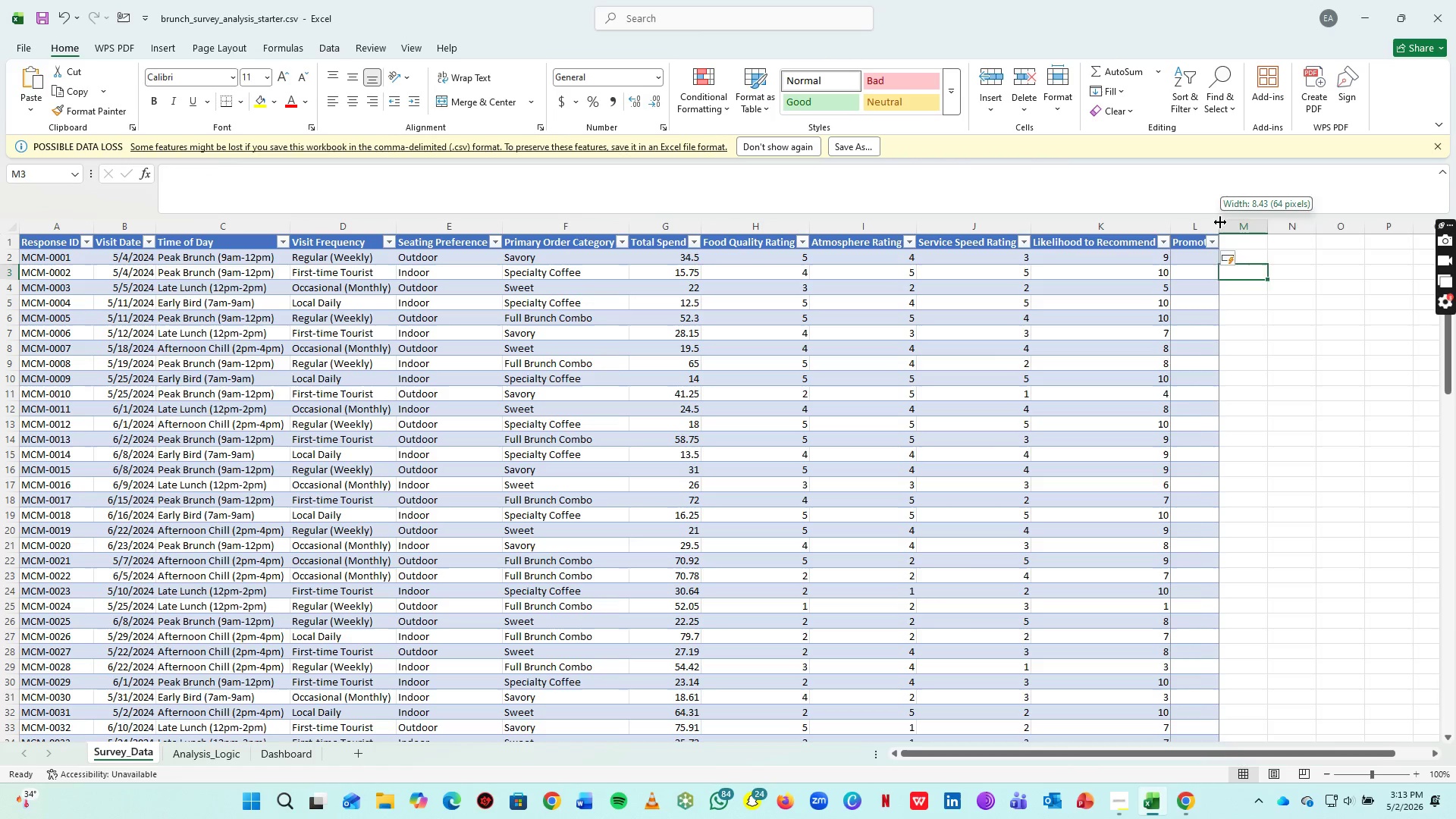 
double_click([1220, 222])
 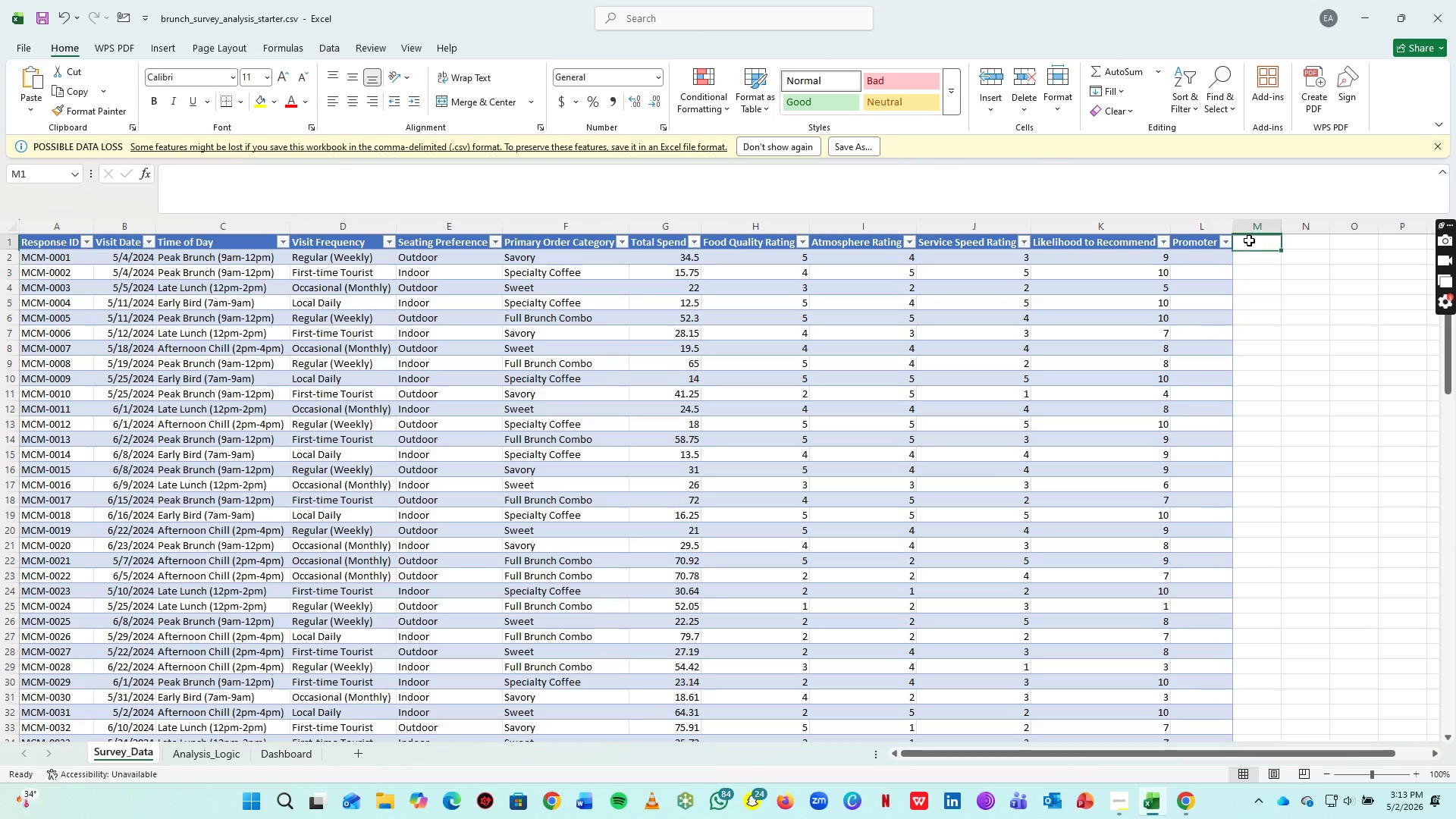 
triple_click([1249, 240])
 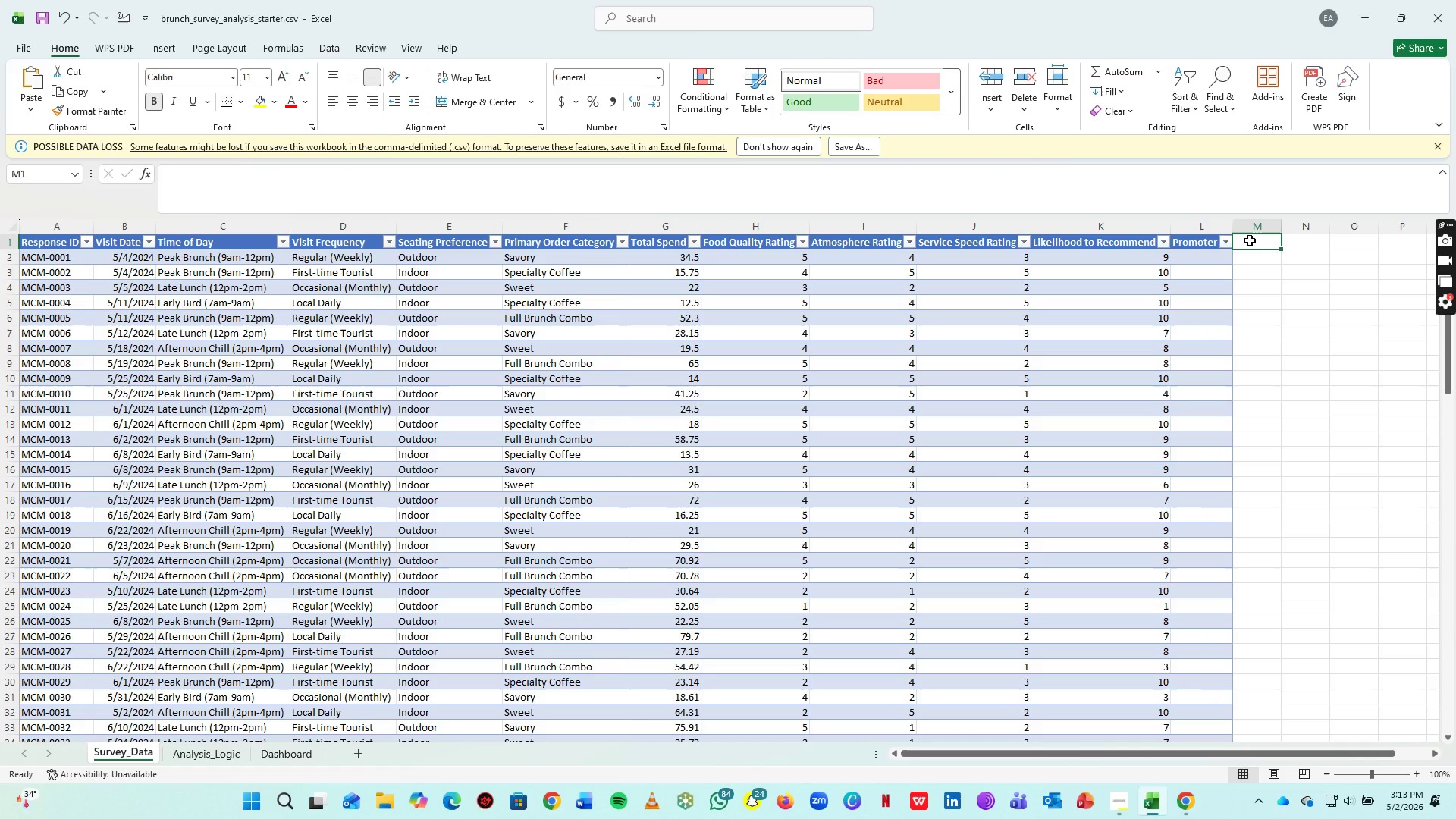 
type(Passive)
 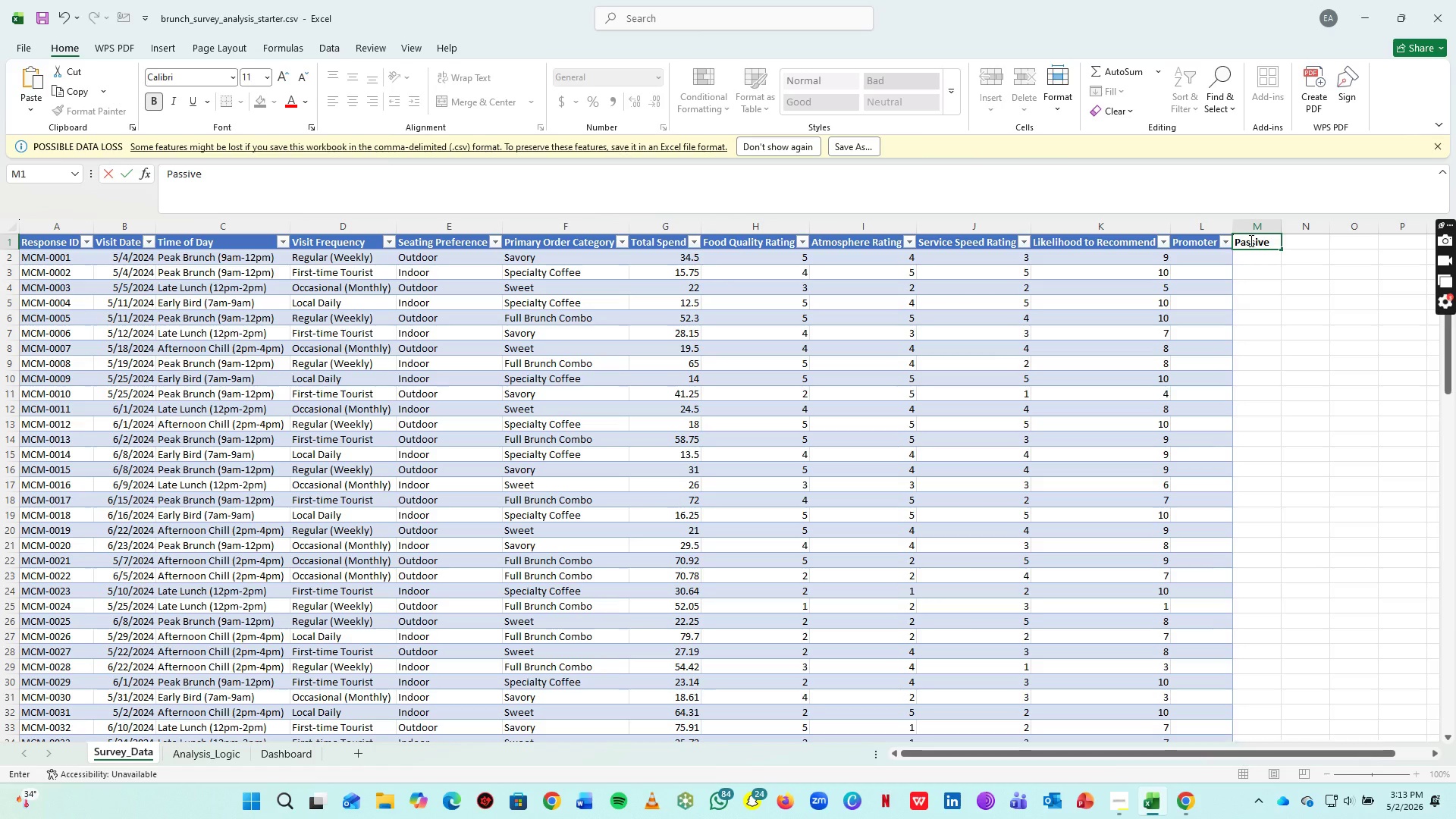 
key(ArrowRight)
 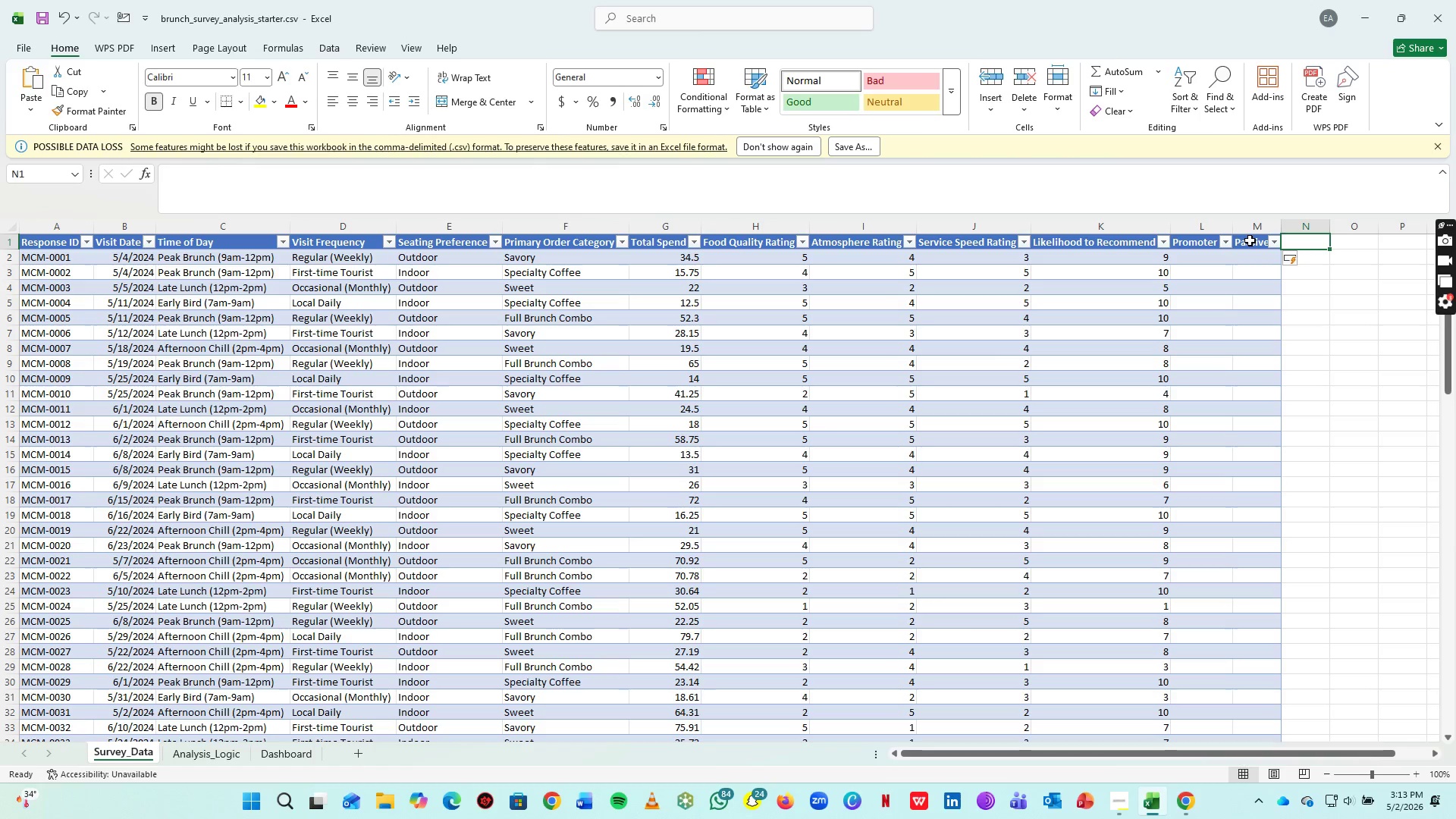 
type(Detractor)
 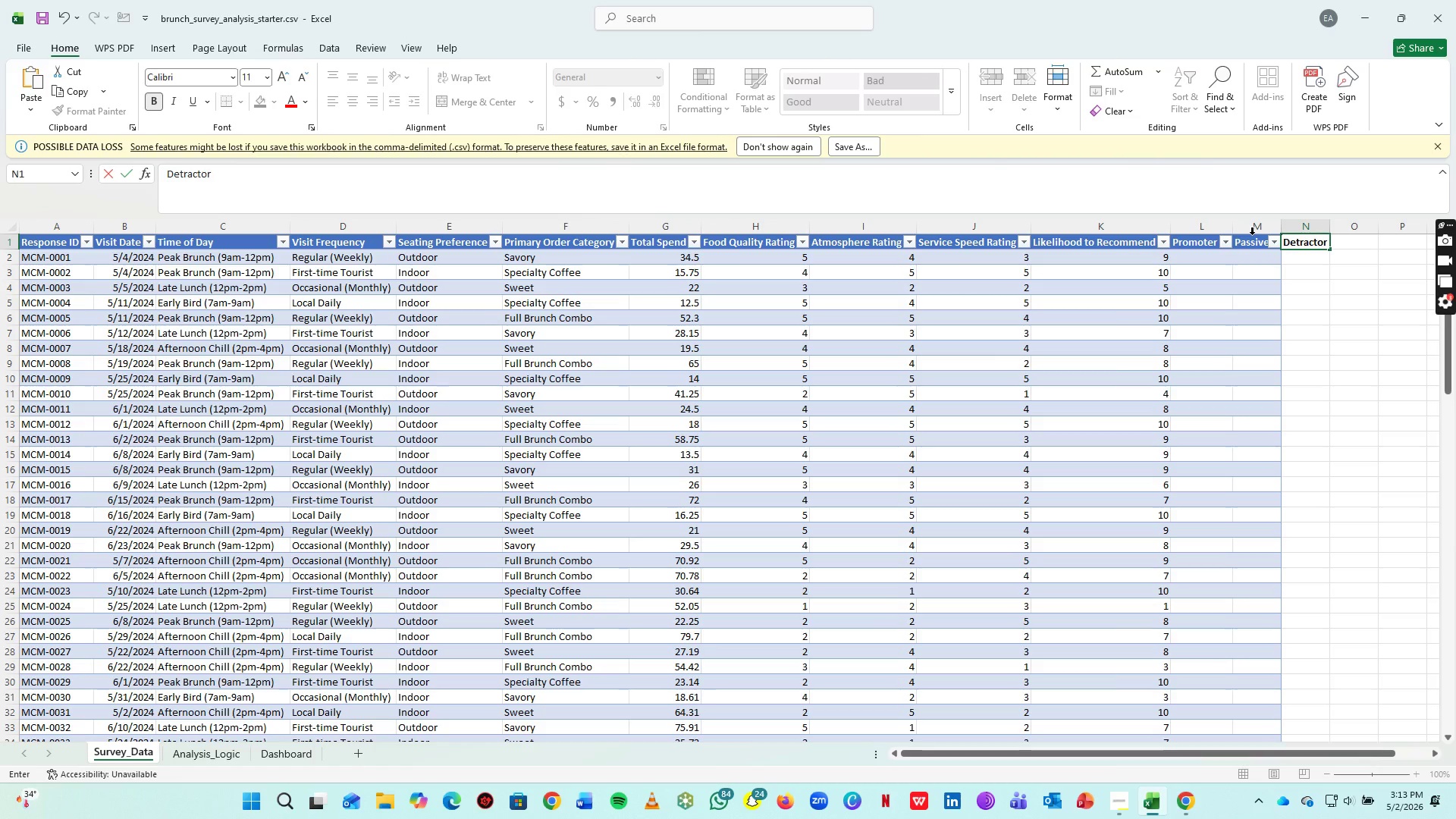 
scroll: coordinate [1250, 240], scroll_direction: up, amount: 1.0
 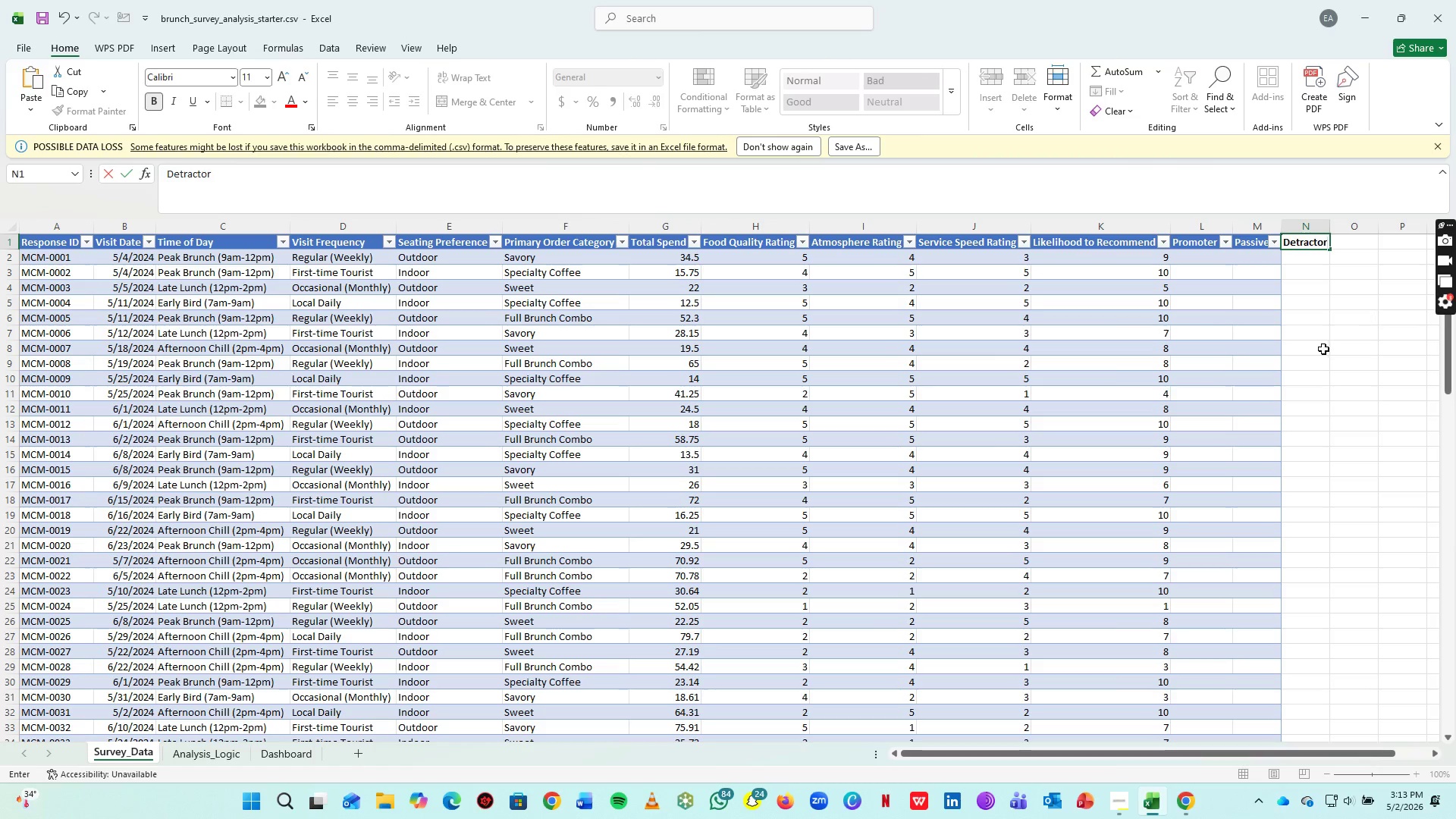 
left_click_drag(start_coordinate=[1323, 349], to_coordinate=[1322, 340])
 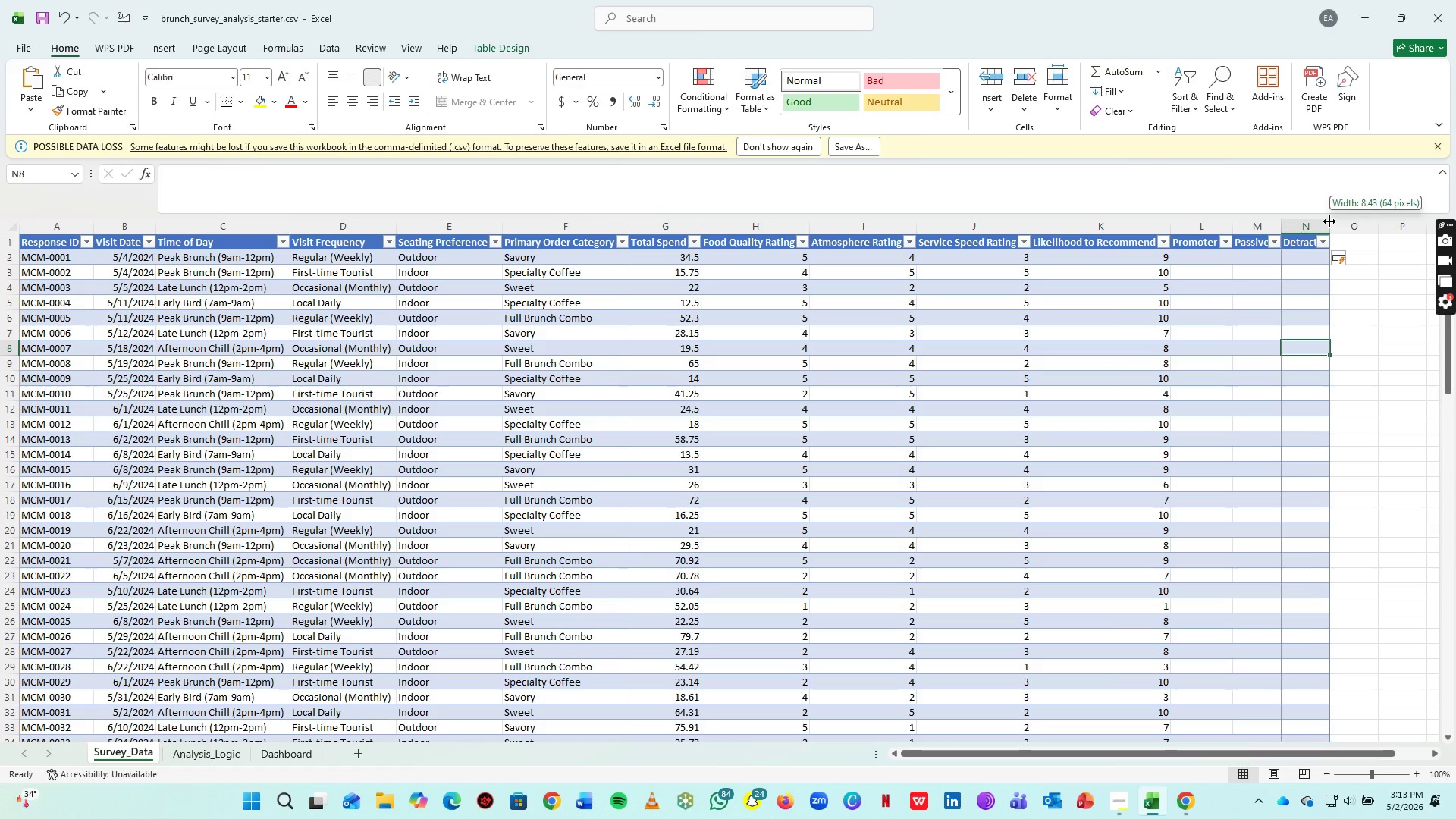 
double_click([1329, 221])
 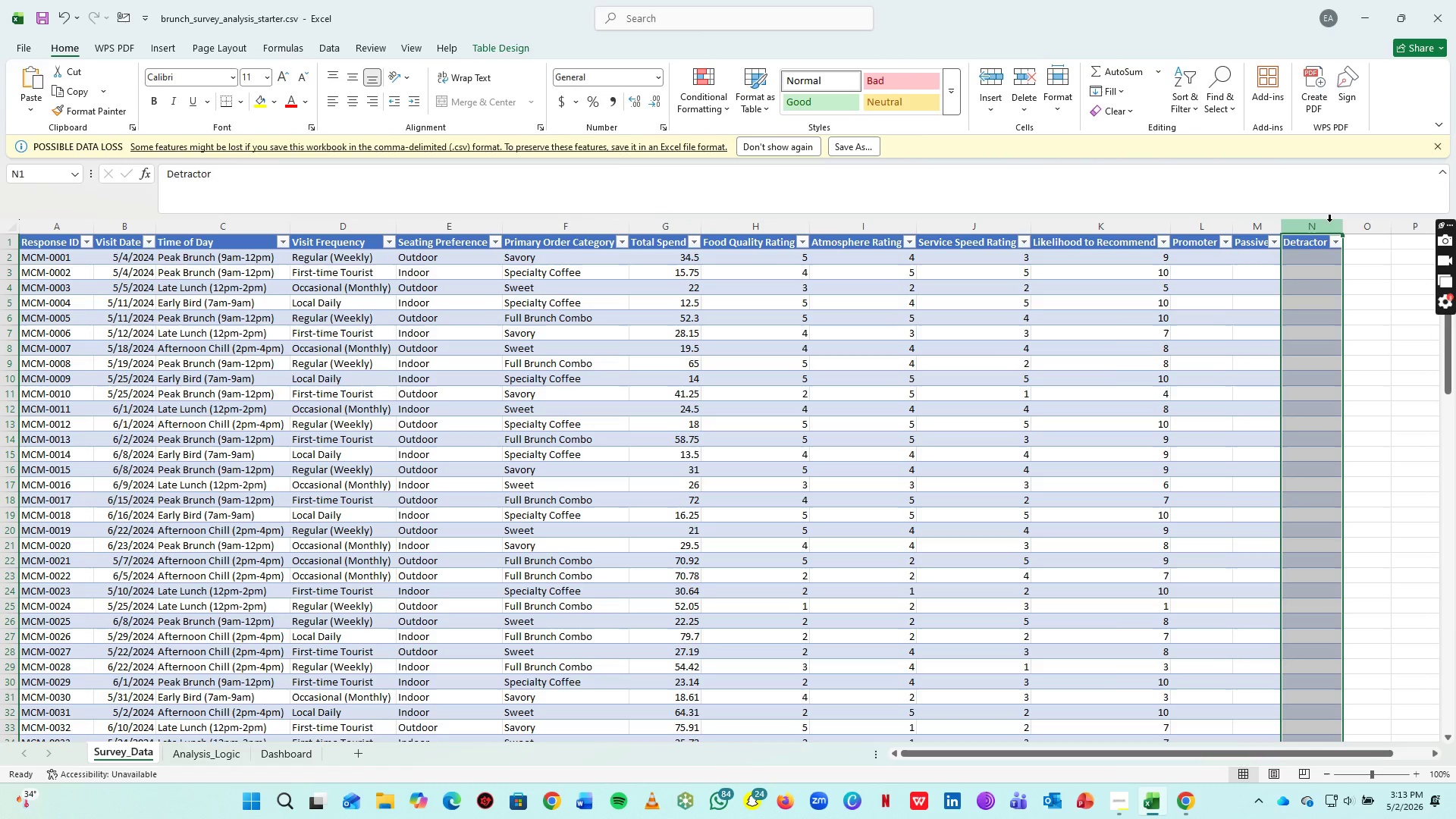 
triple_click([1329, 221])
 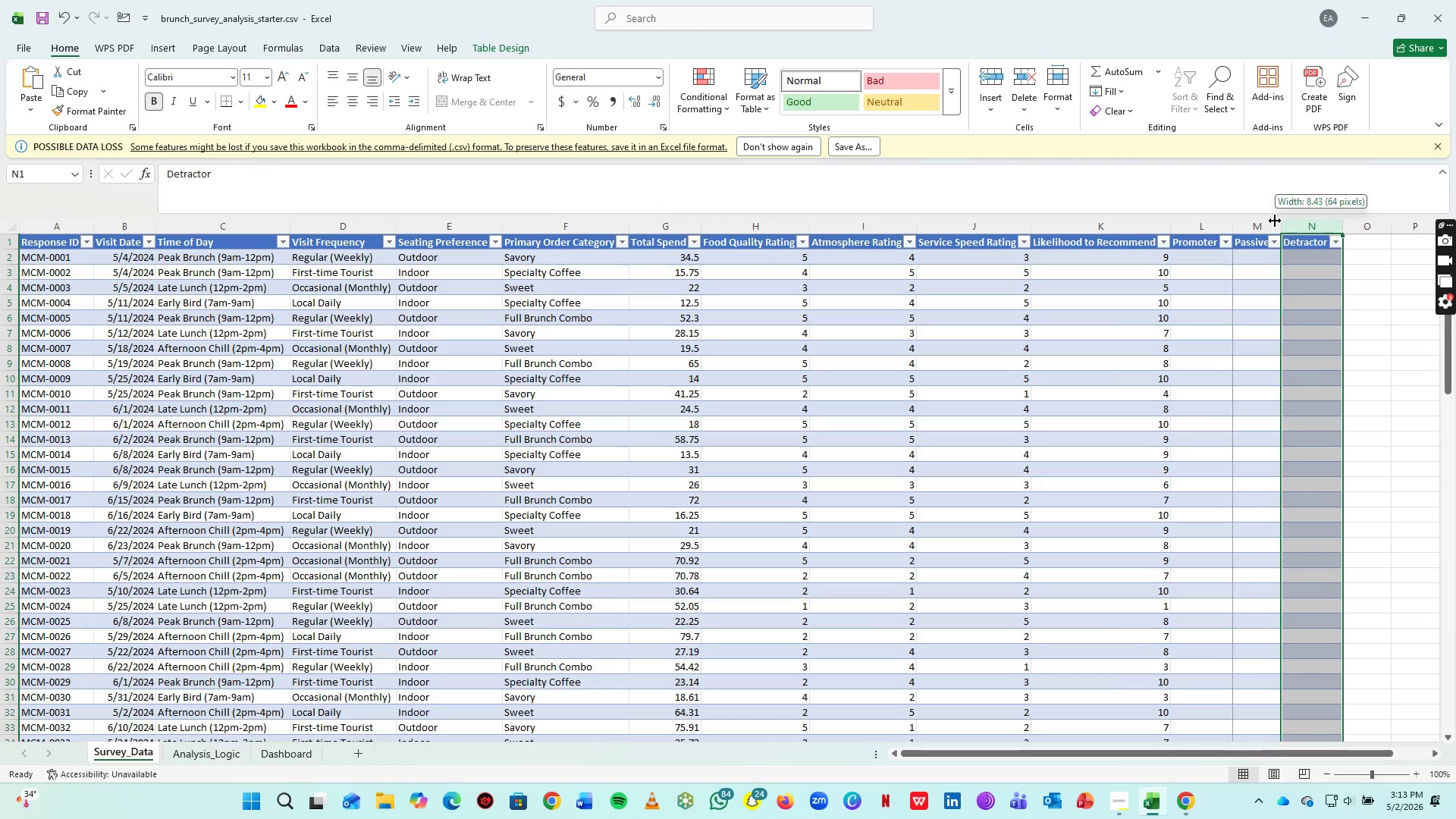 
double_click([1275, 221])
 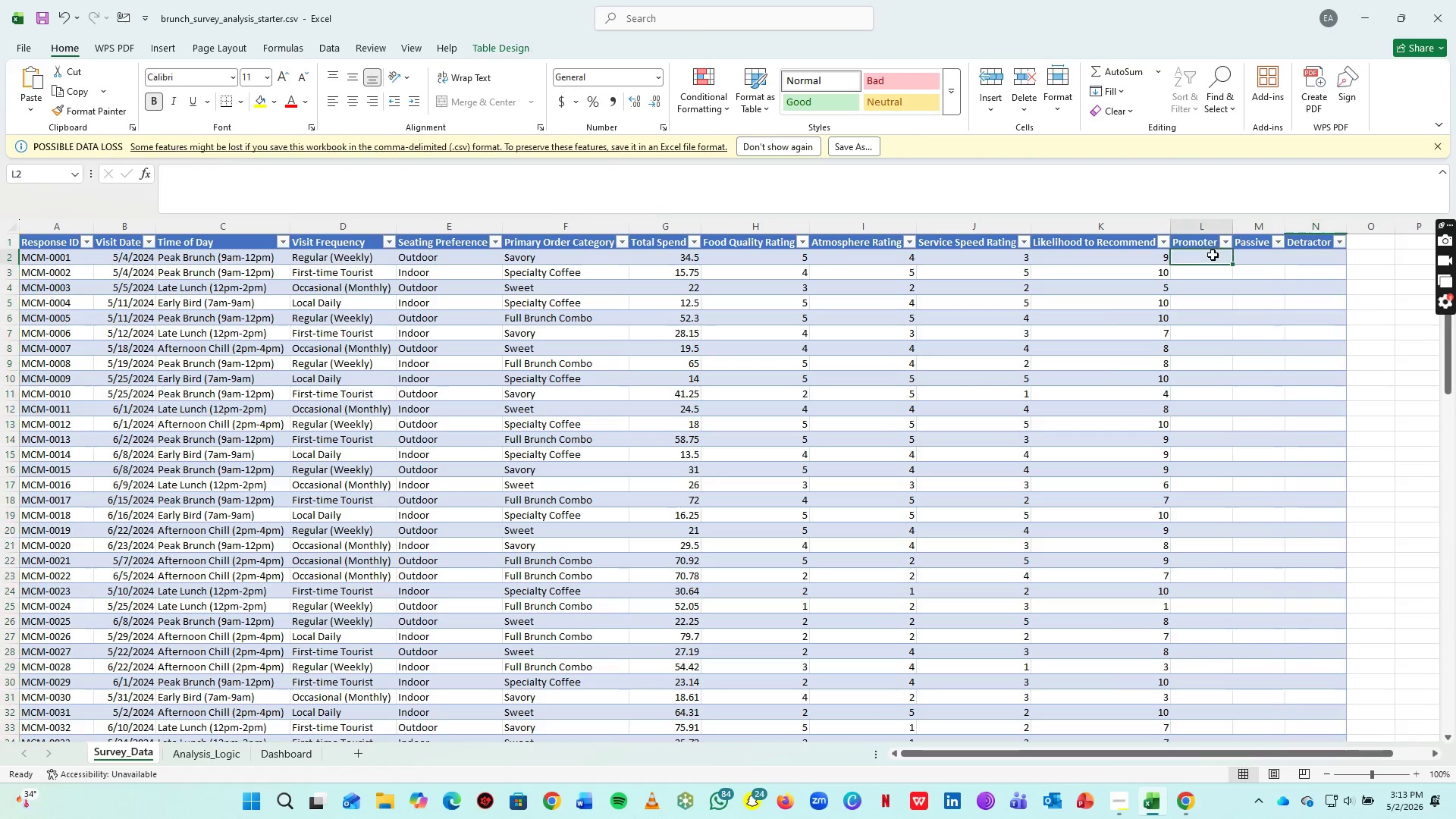 
left_click([1213, 255])
 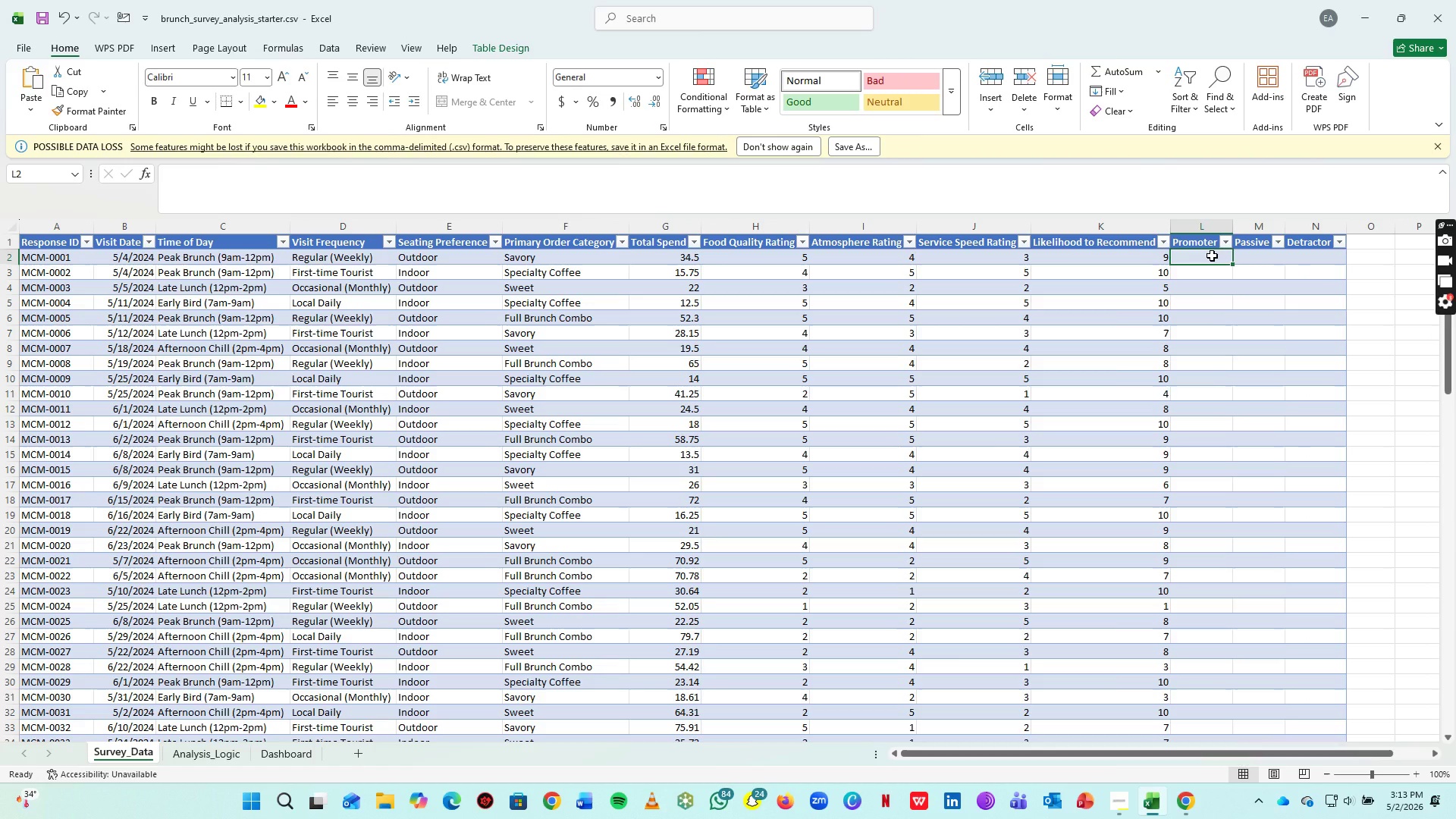 
type(=IF()
 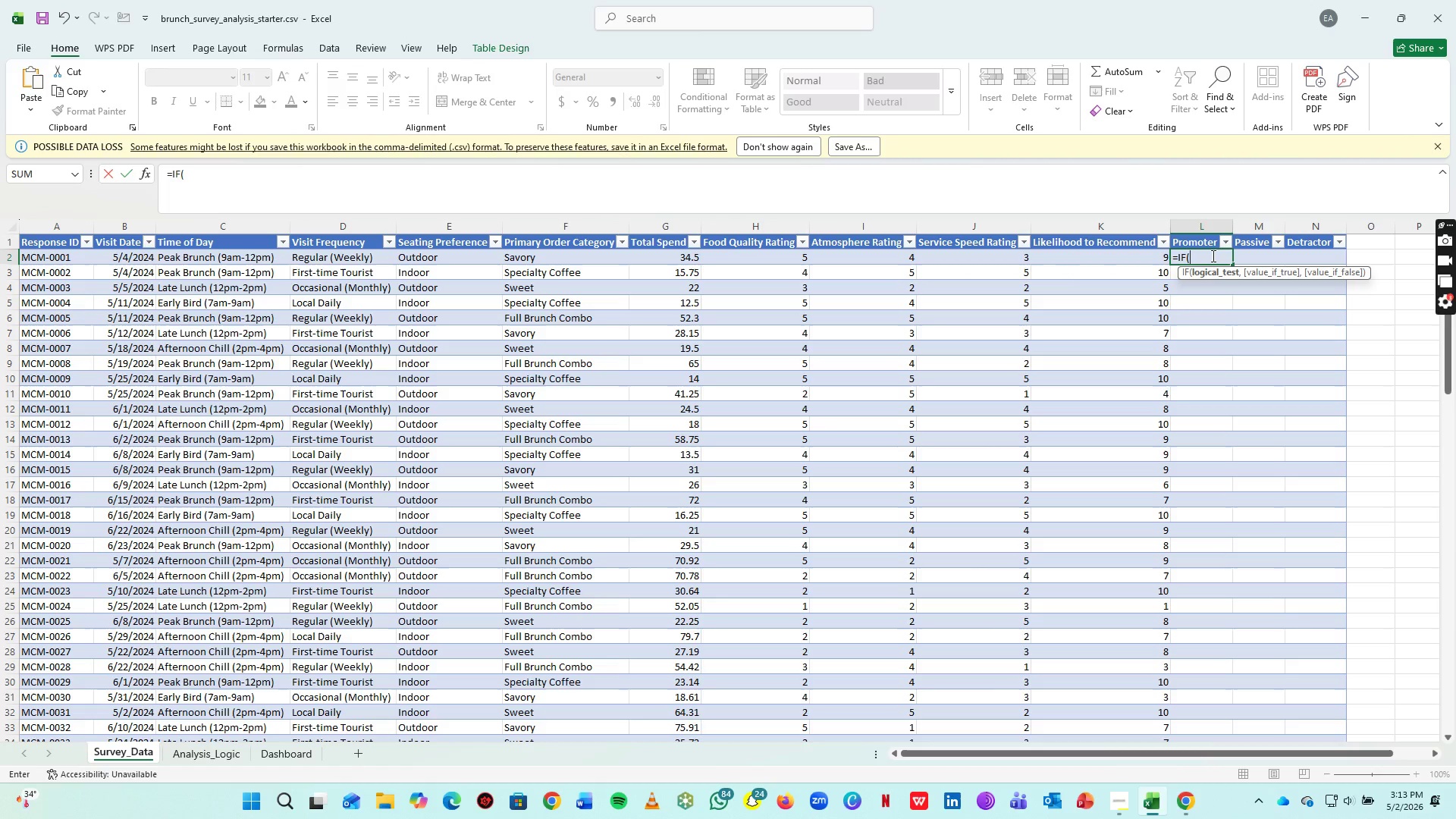 
wait(6.11)
 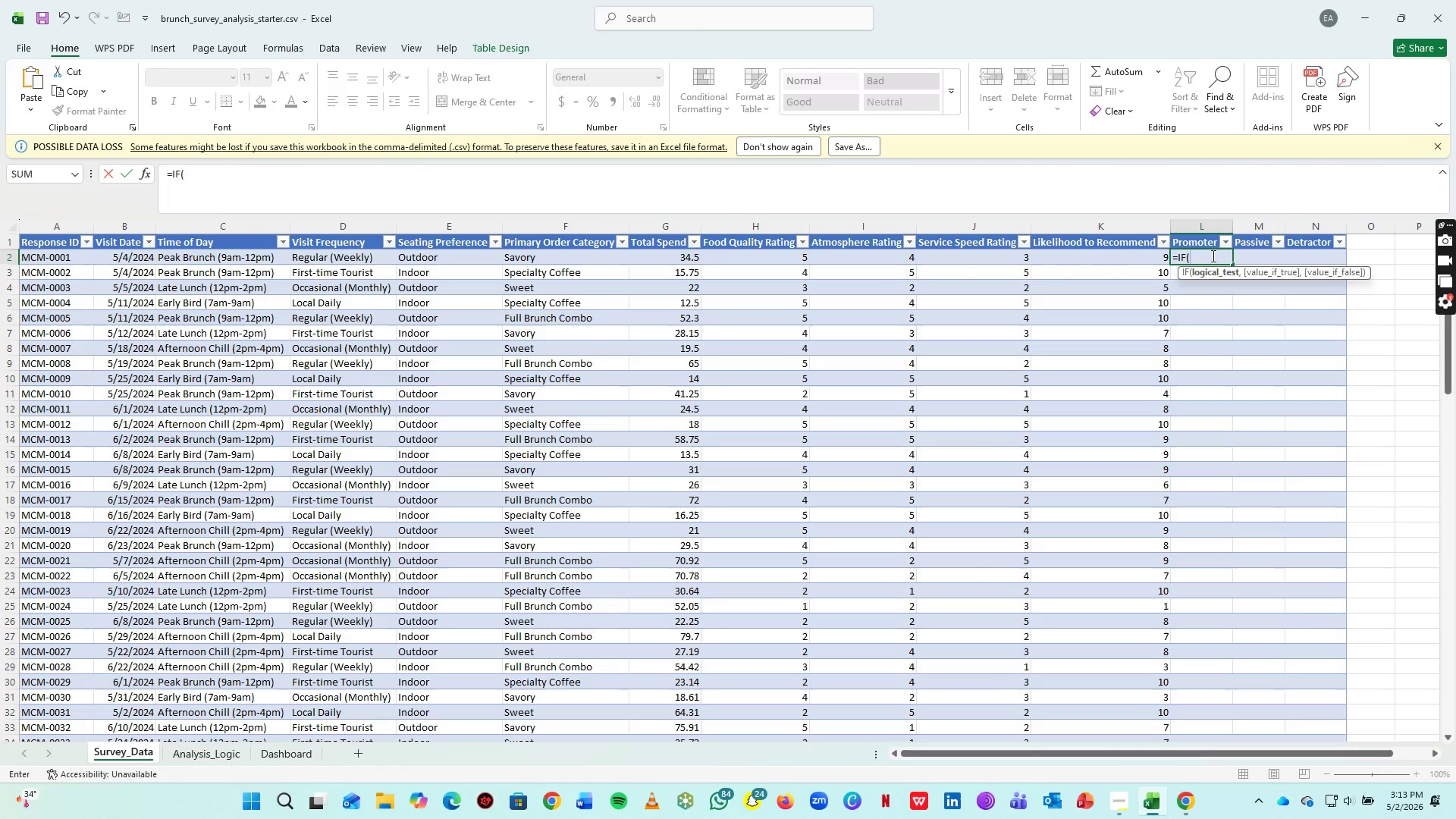 
left_click([1146, 252])
 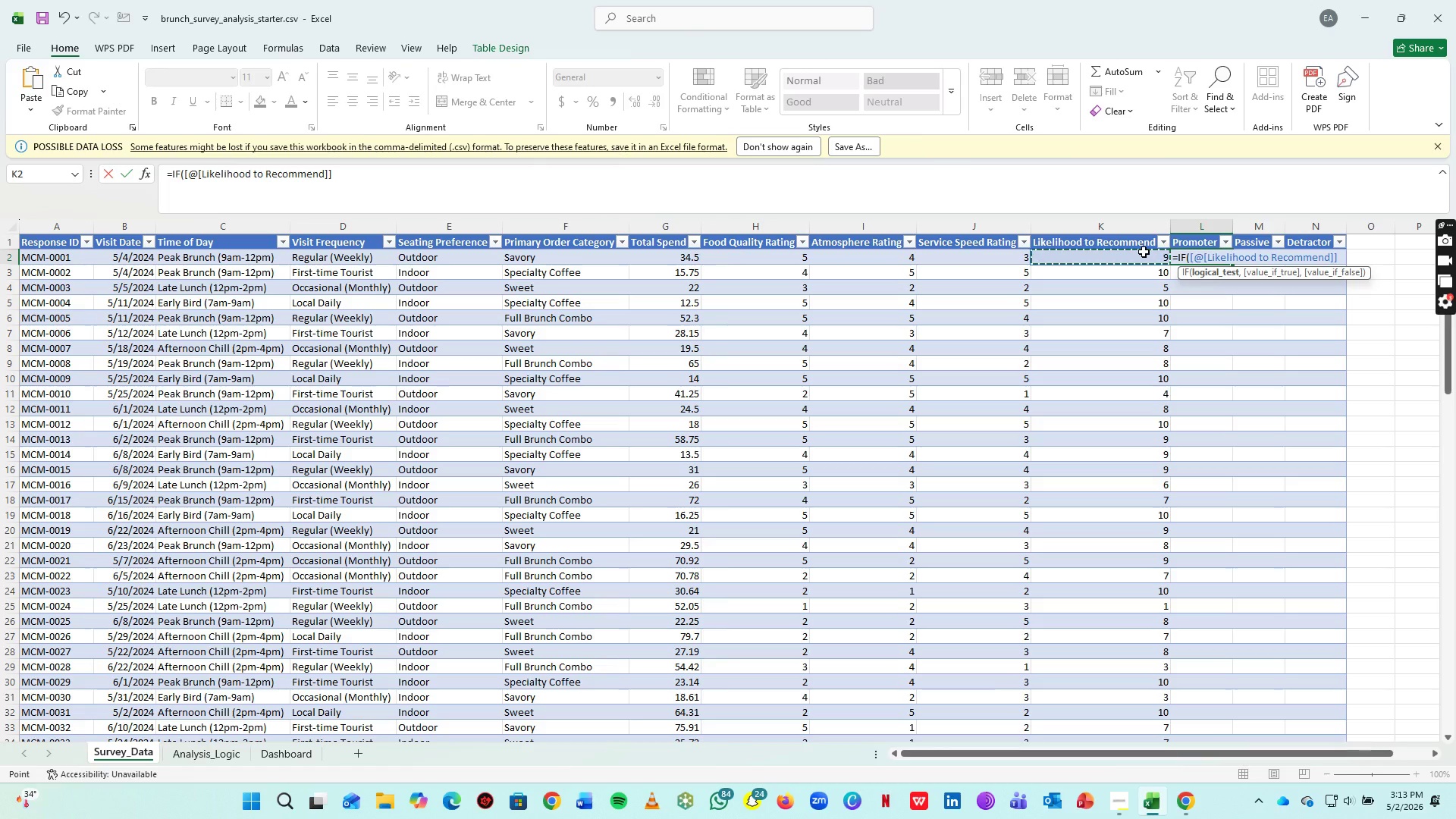 
key(Shift+Period)
 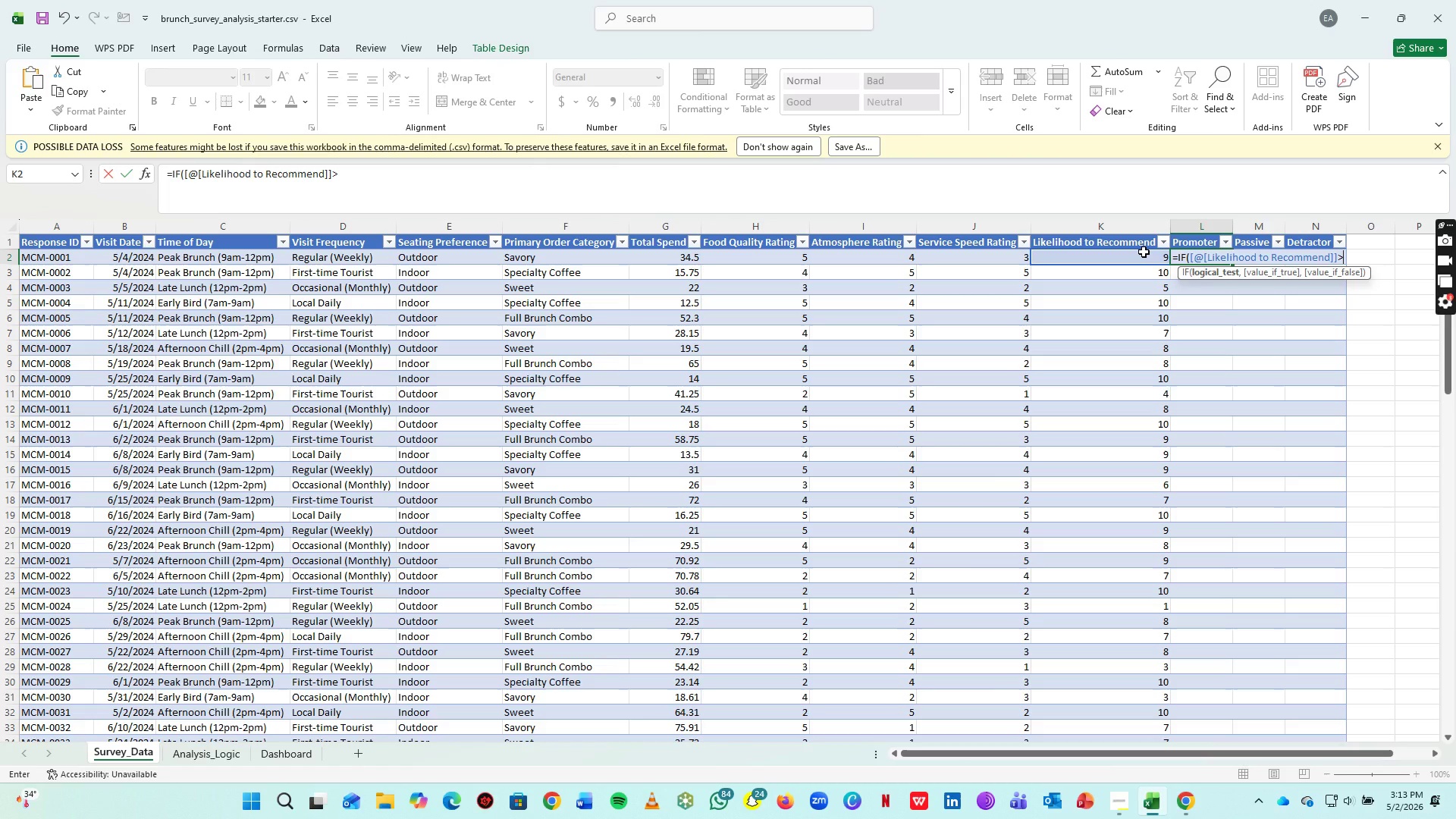 
key(Equal)
 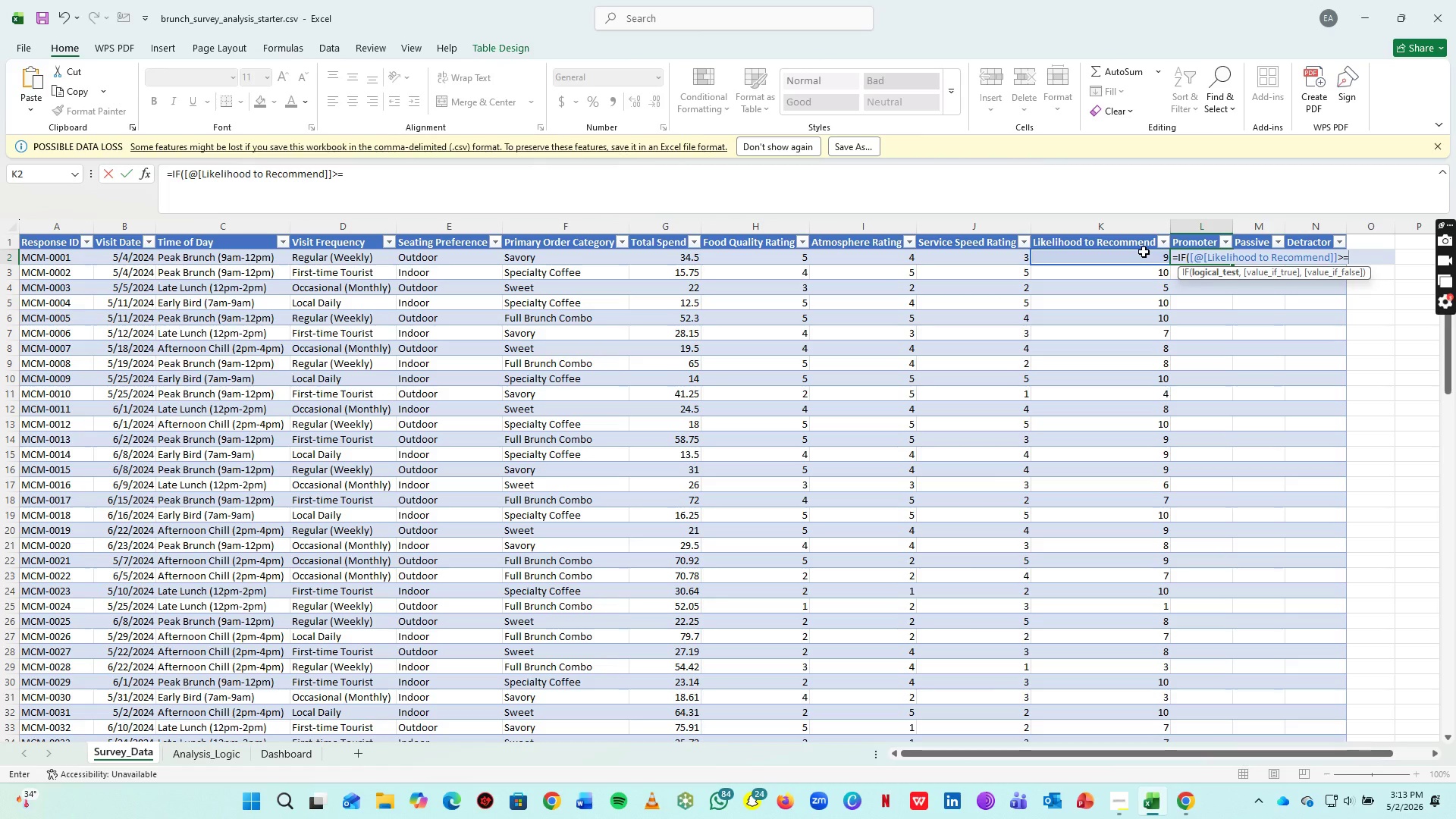 
key(9)
 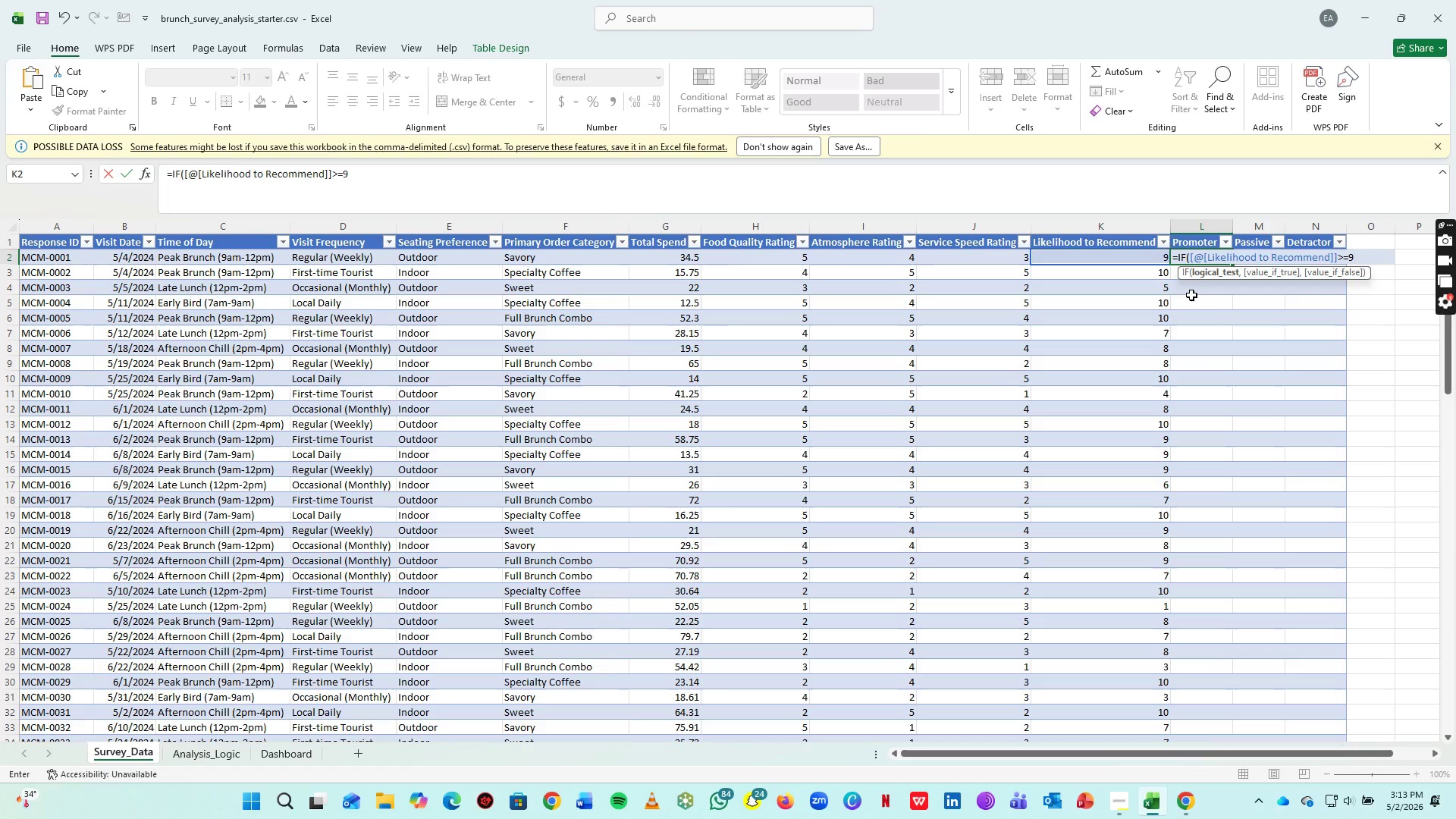 
wait(6.89)
 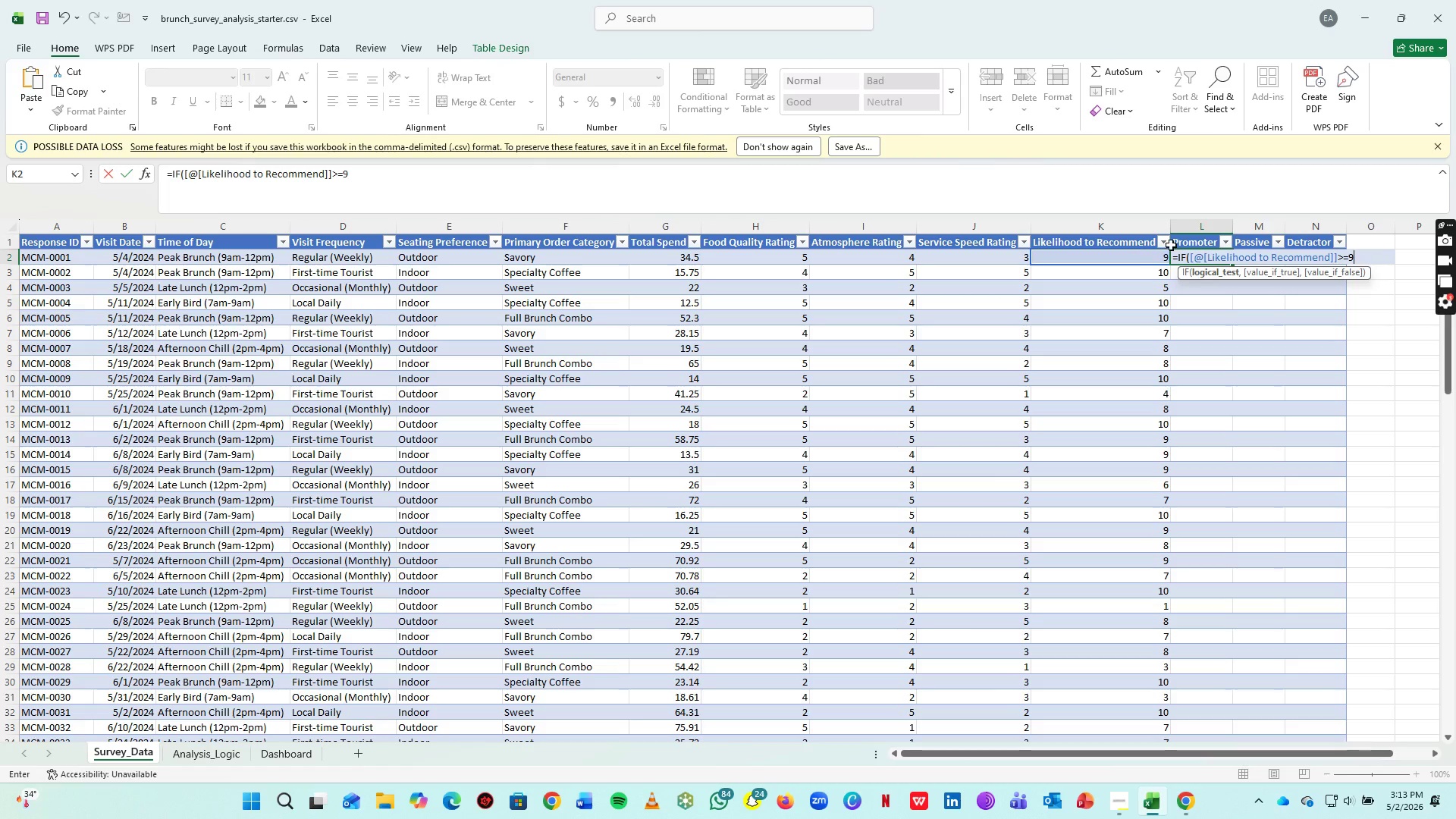 
type(, 1, 0))
 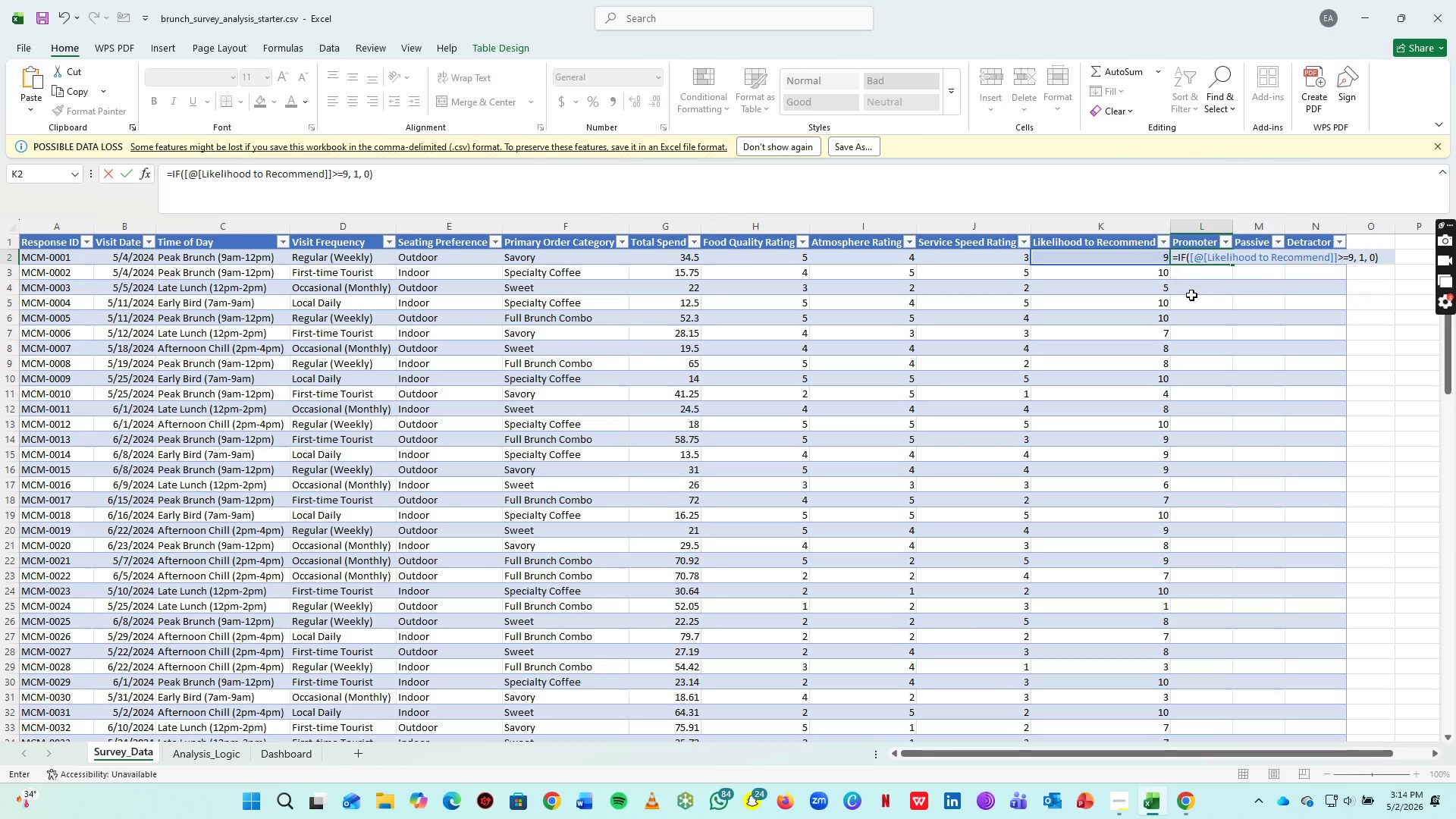 
key(Alt+AltLeft)
 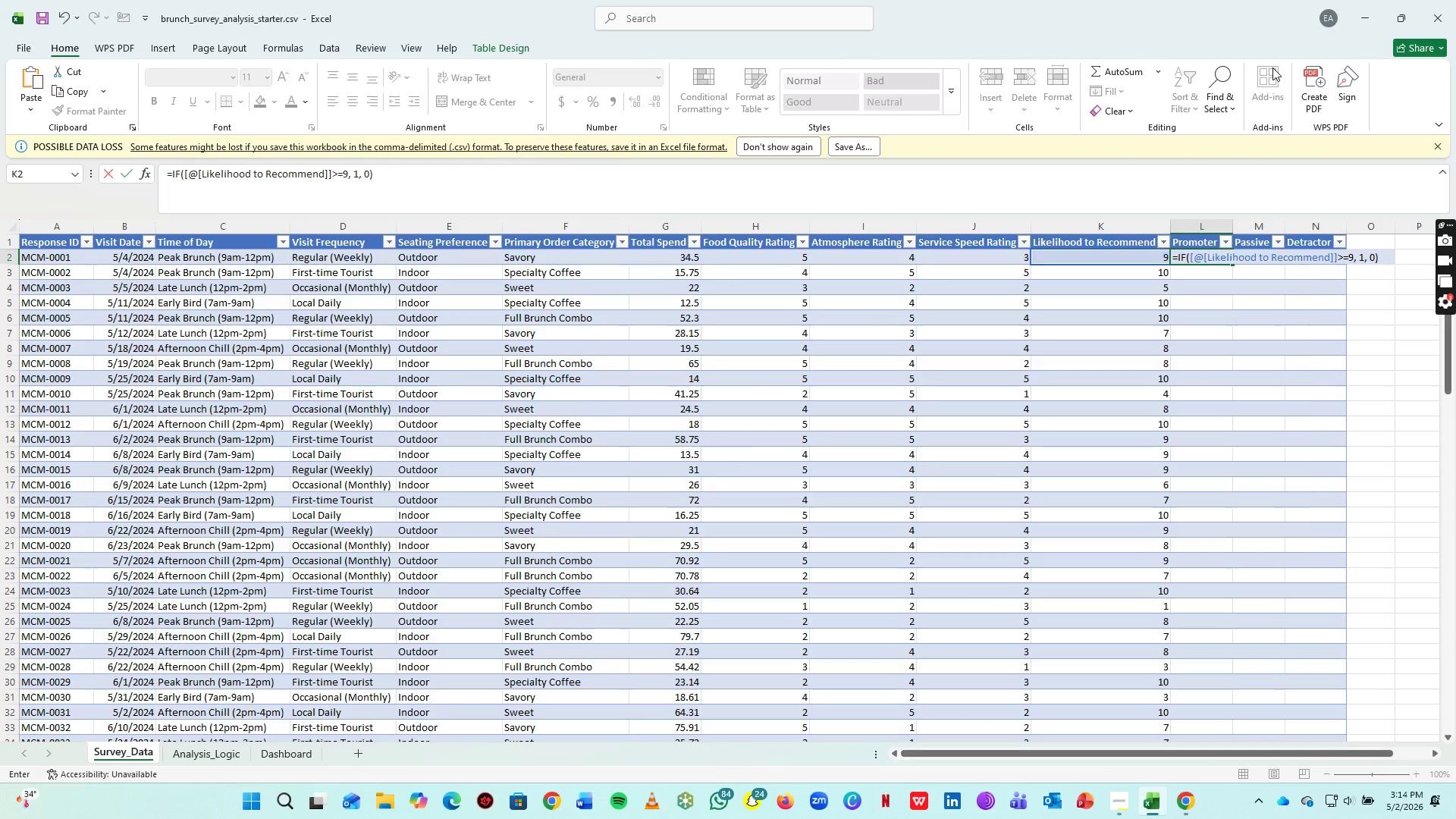 
key(Alt+Tab)